 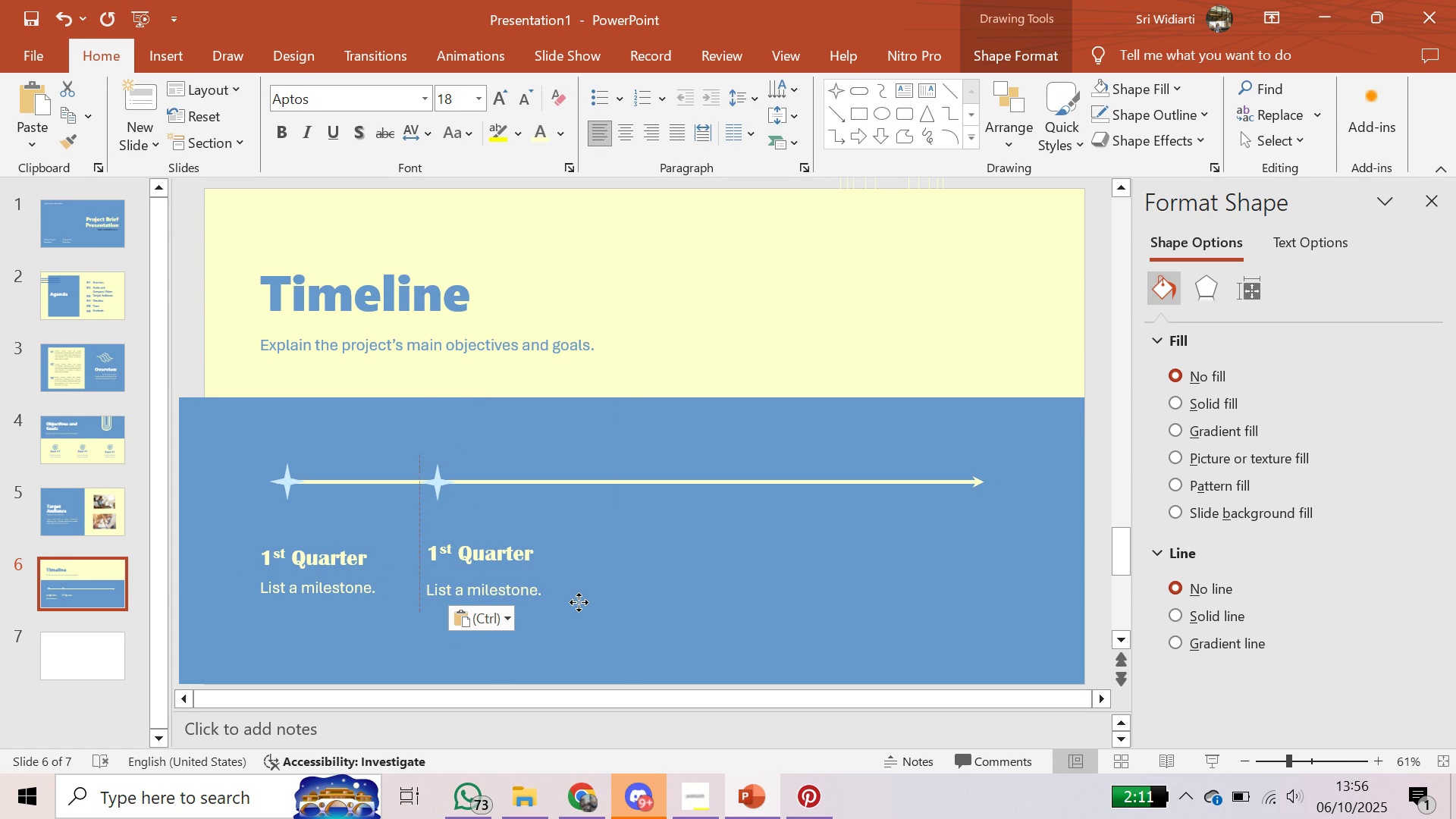 
left_click([571, 598])
 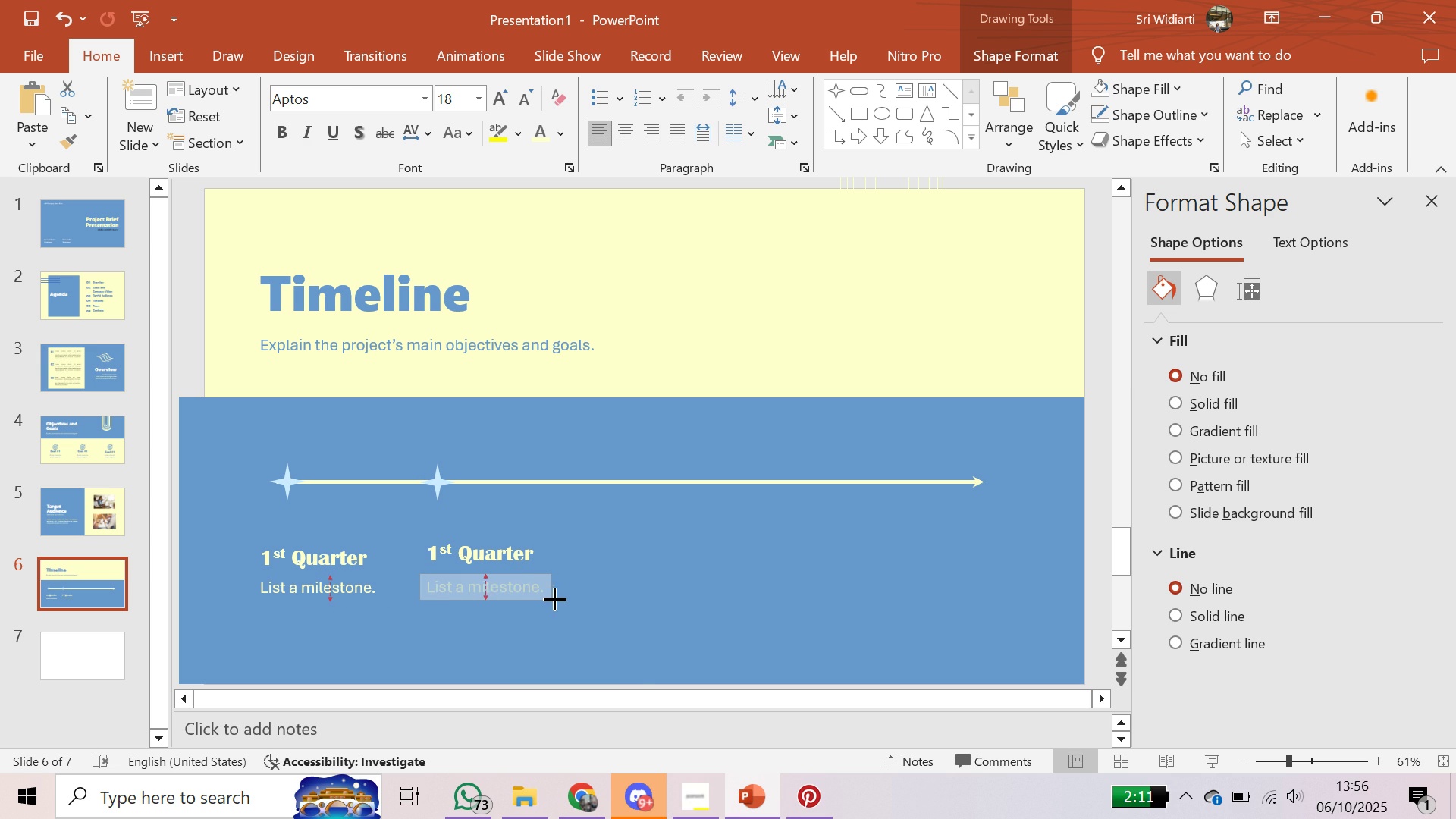 
left_click([594, 608])
 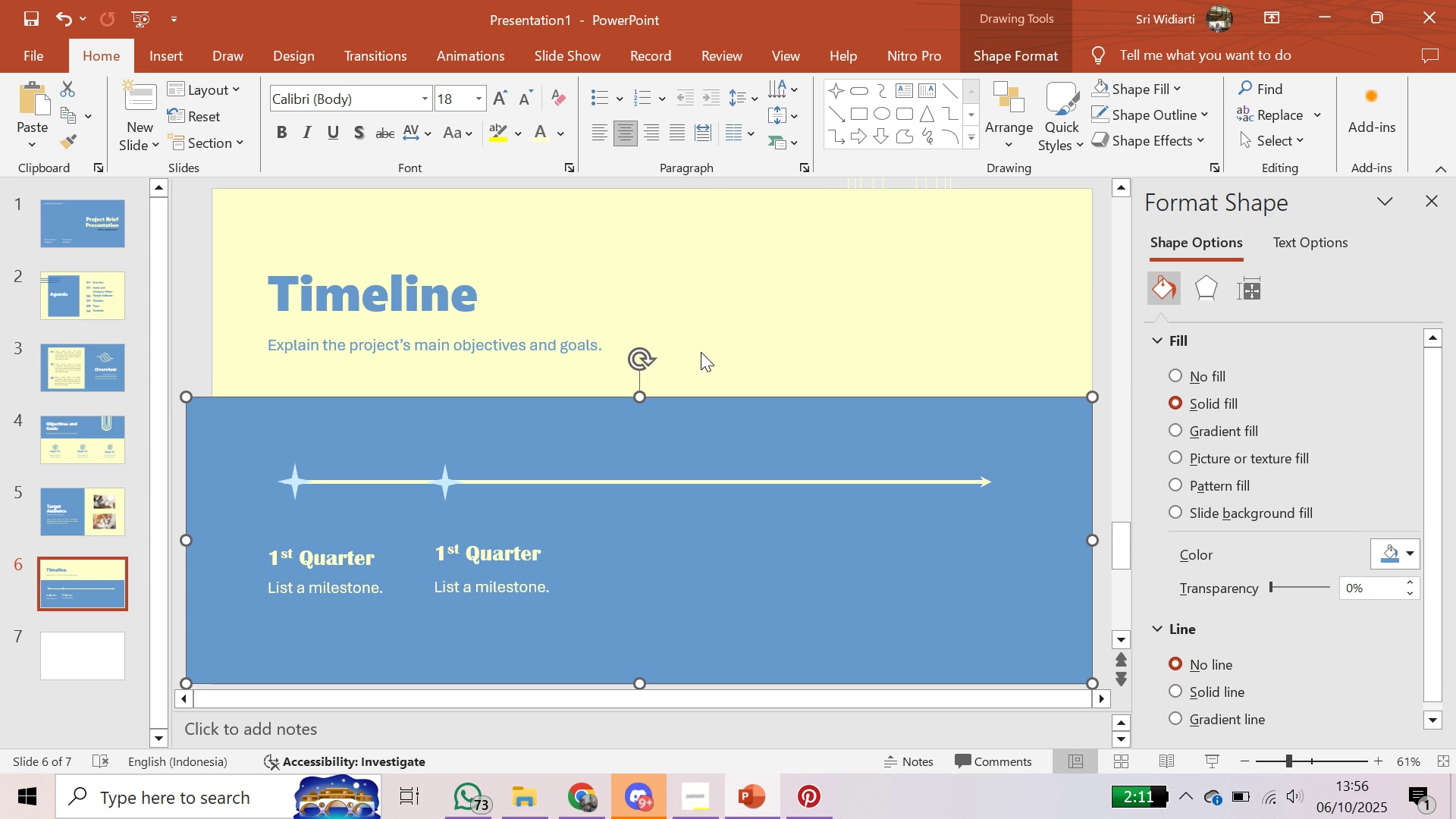 
wait(5.62)
 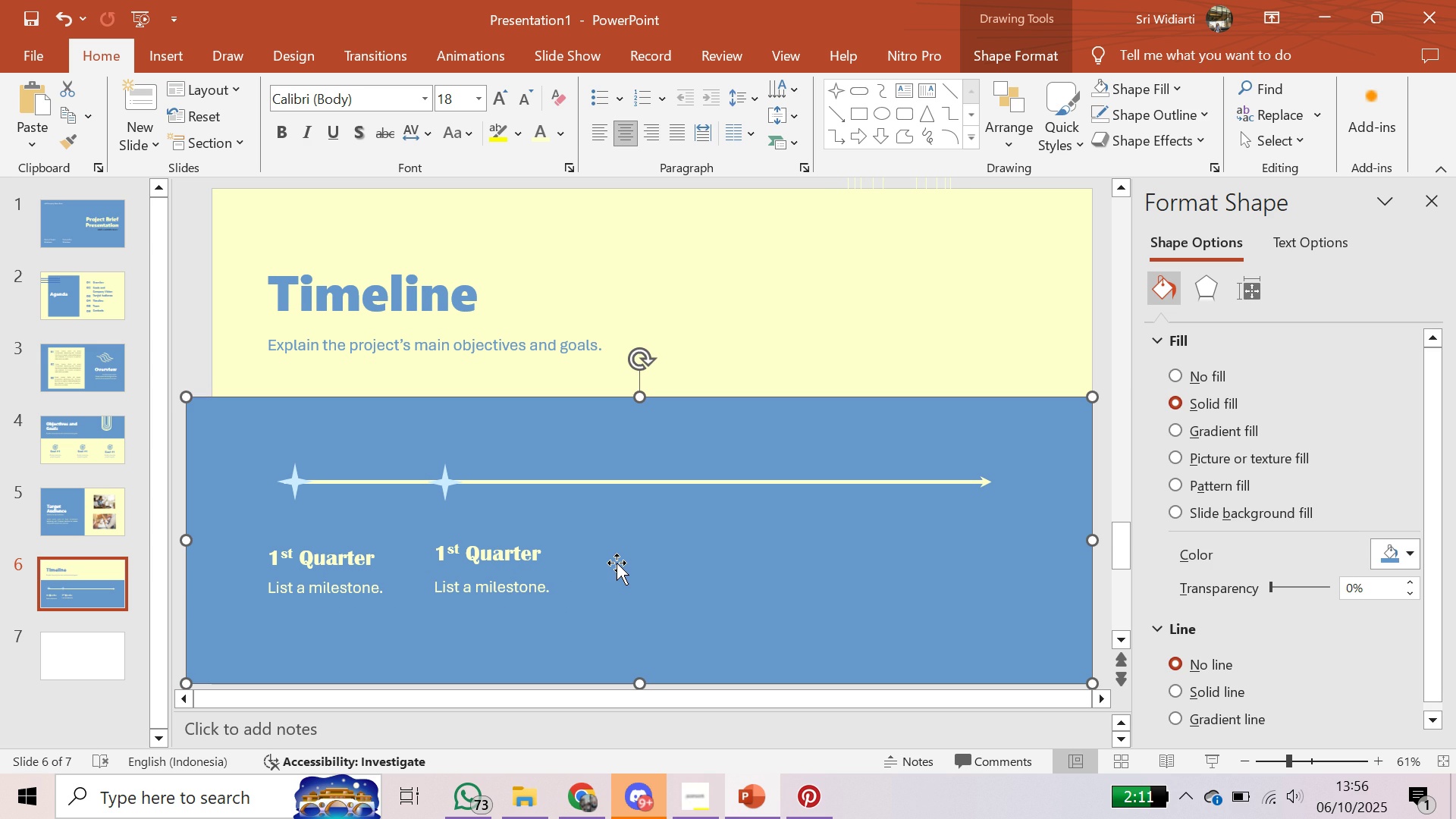 
left_click([449, 554])
 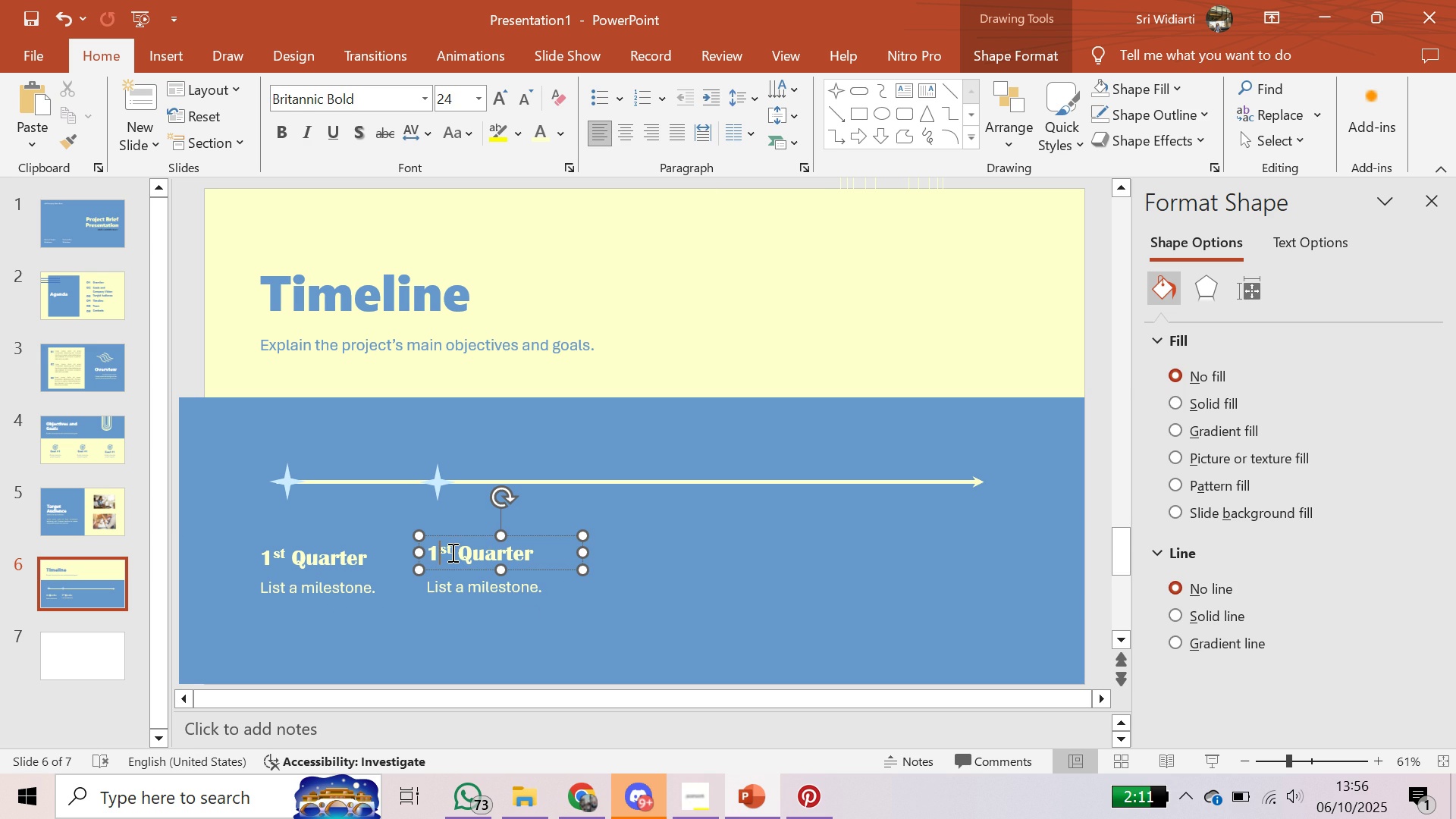 
left_click([451, 552])
 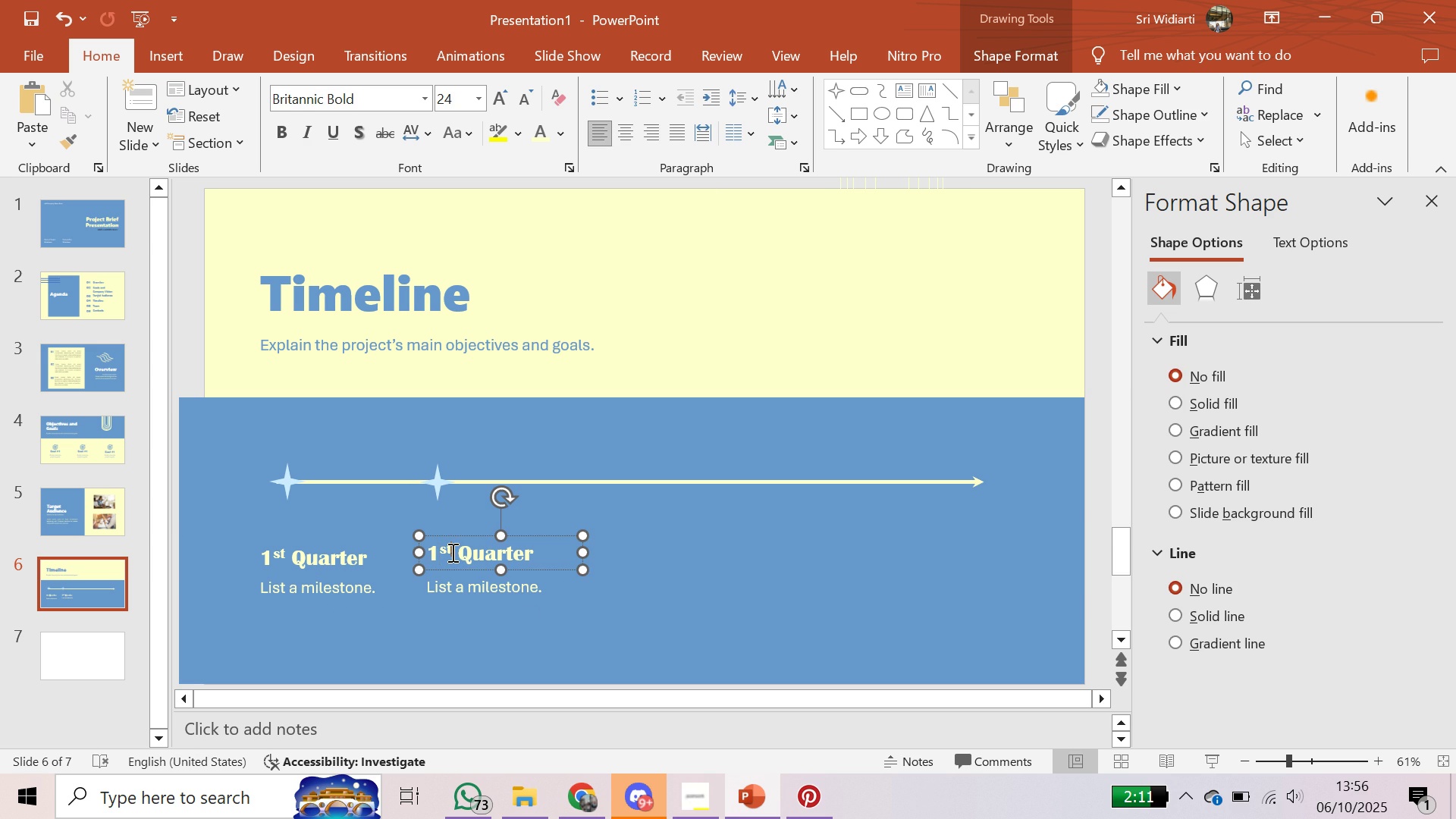 
key(Backspace)
key(Backspace)
key(Backspace)
type(2nd )
 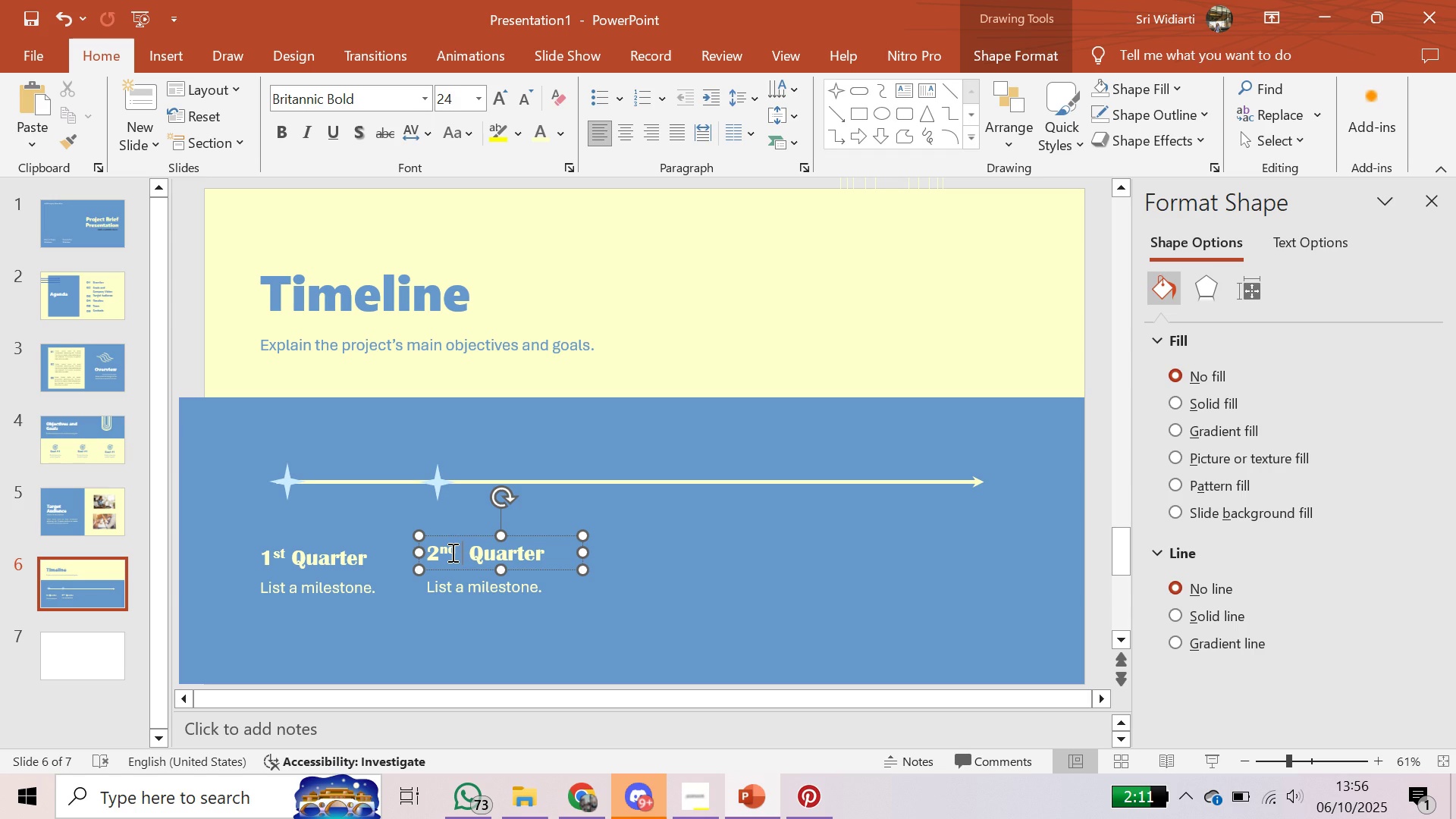 
key(ArrowRight)
 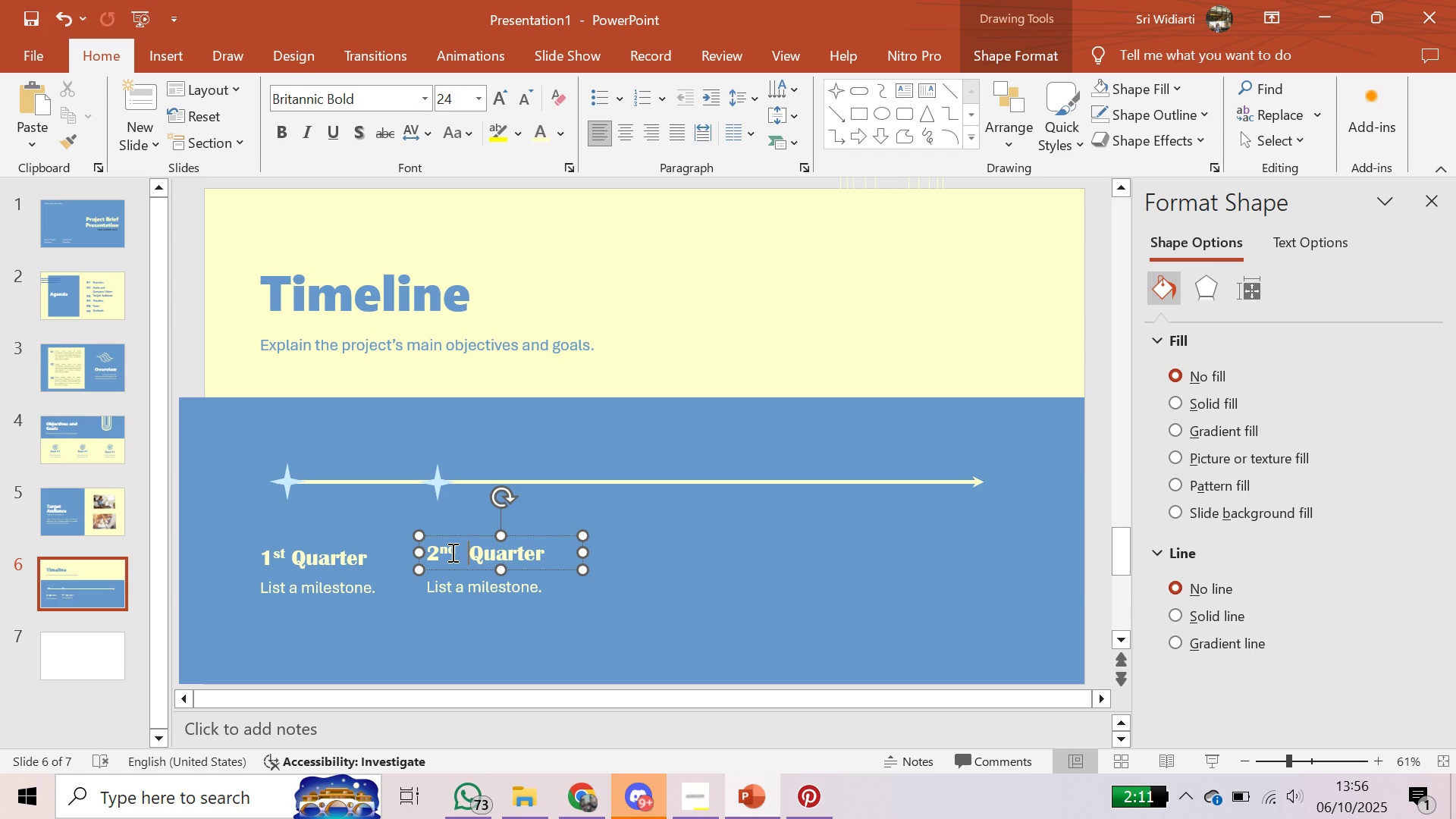 
key(Backspace)
 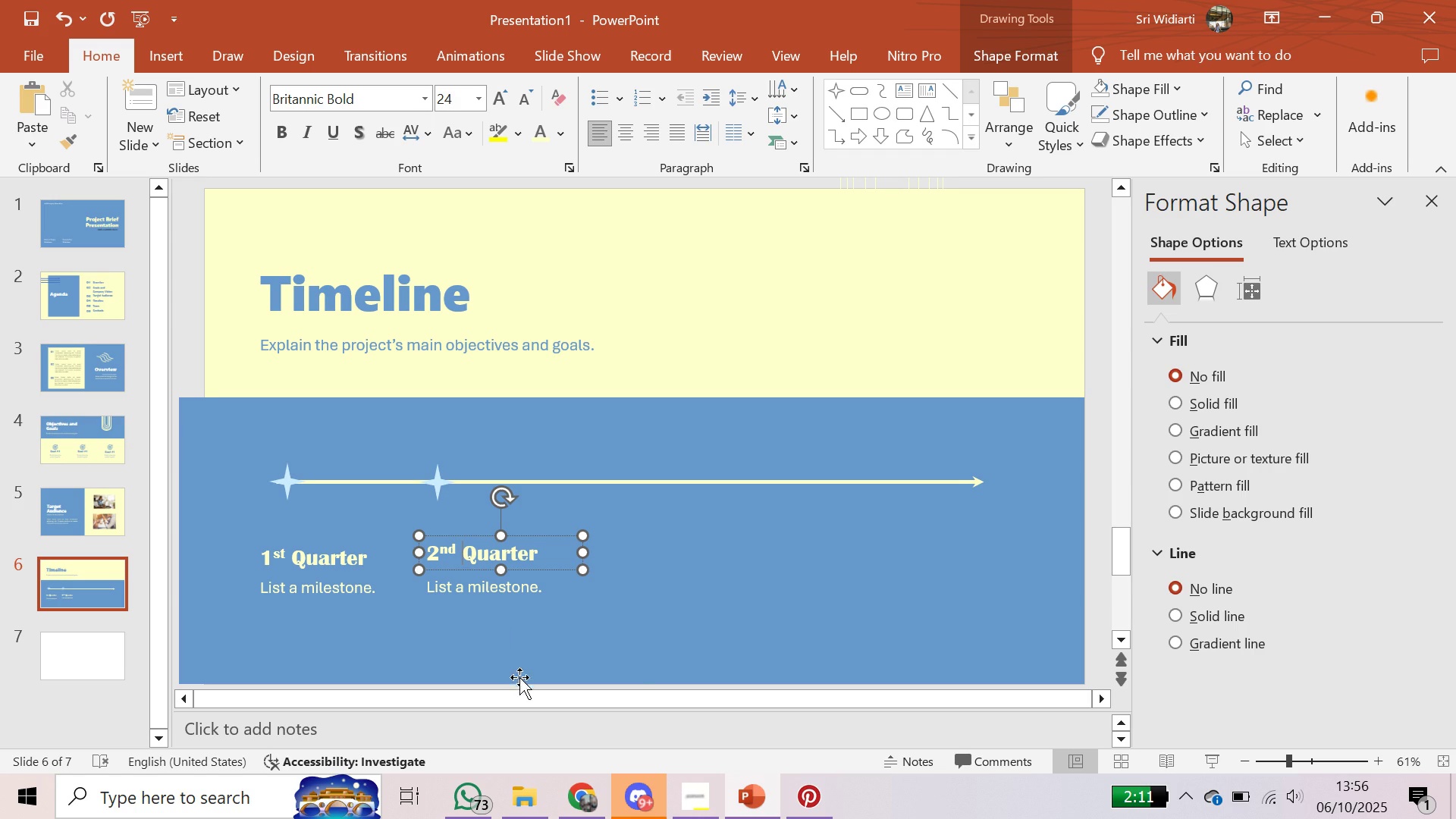 
left_click([516, 636])
 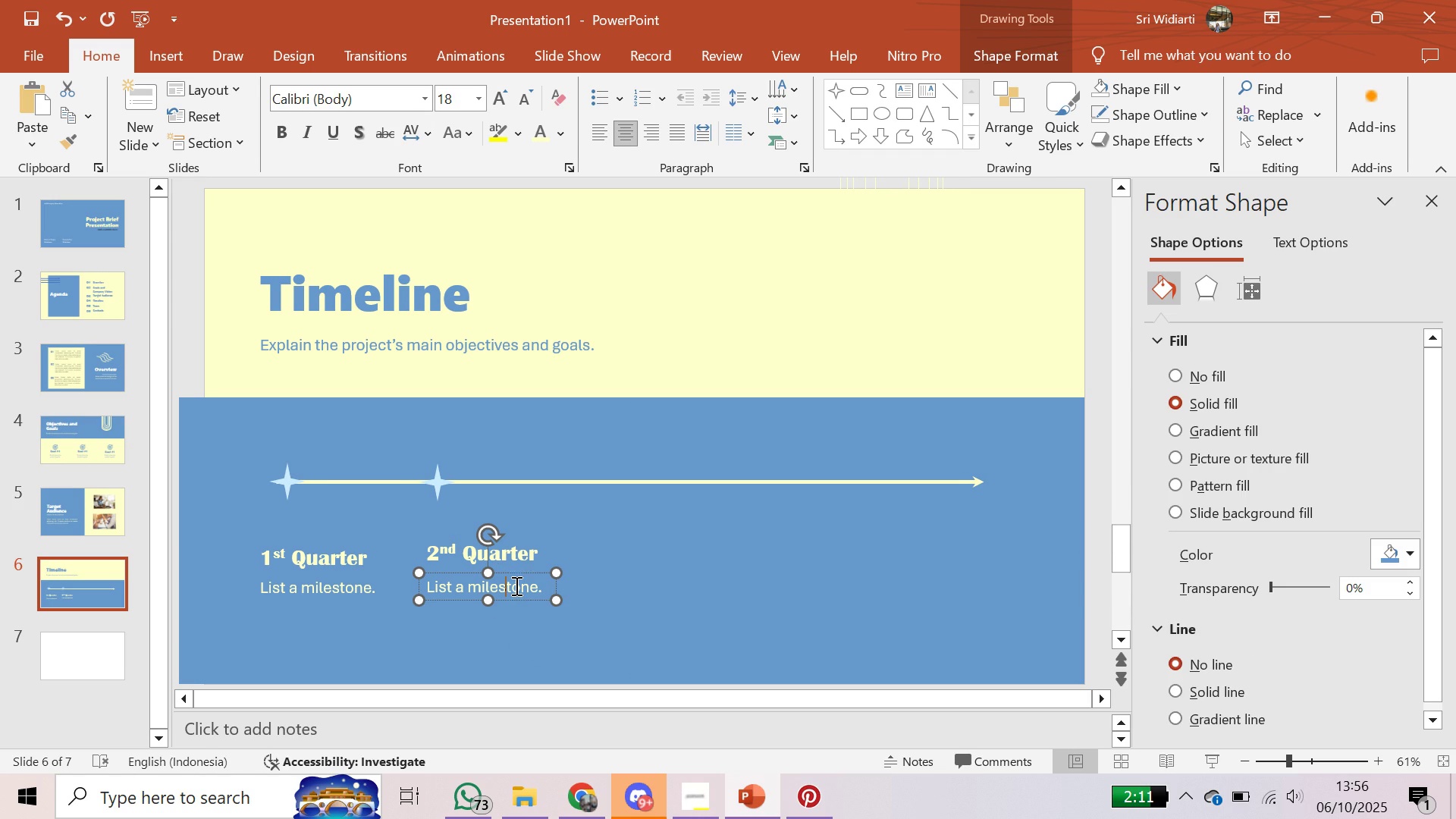 
left_click([515, 585])
 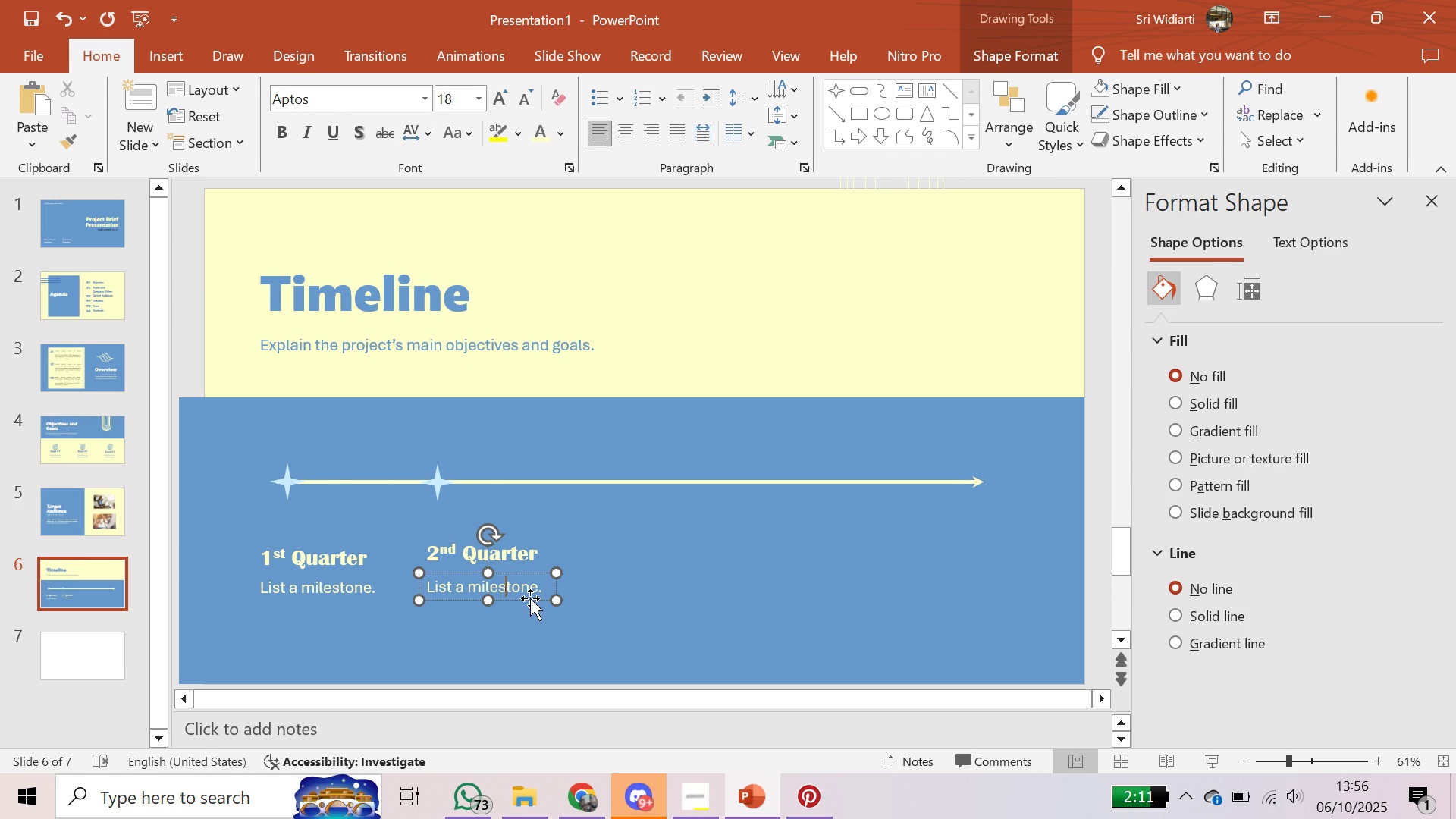 
left_click([530, 598])
 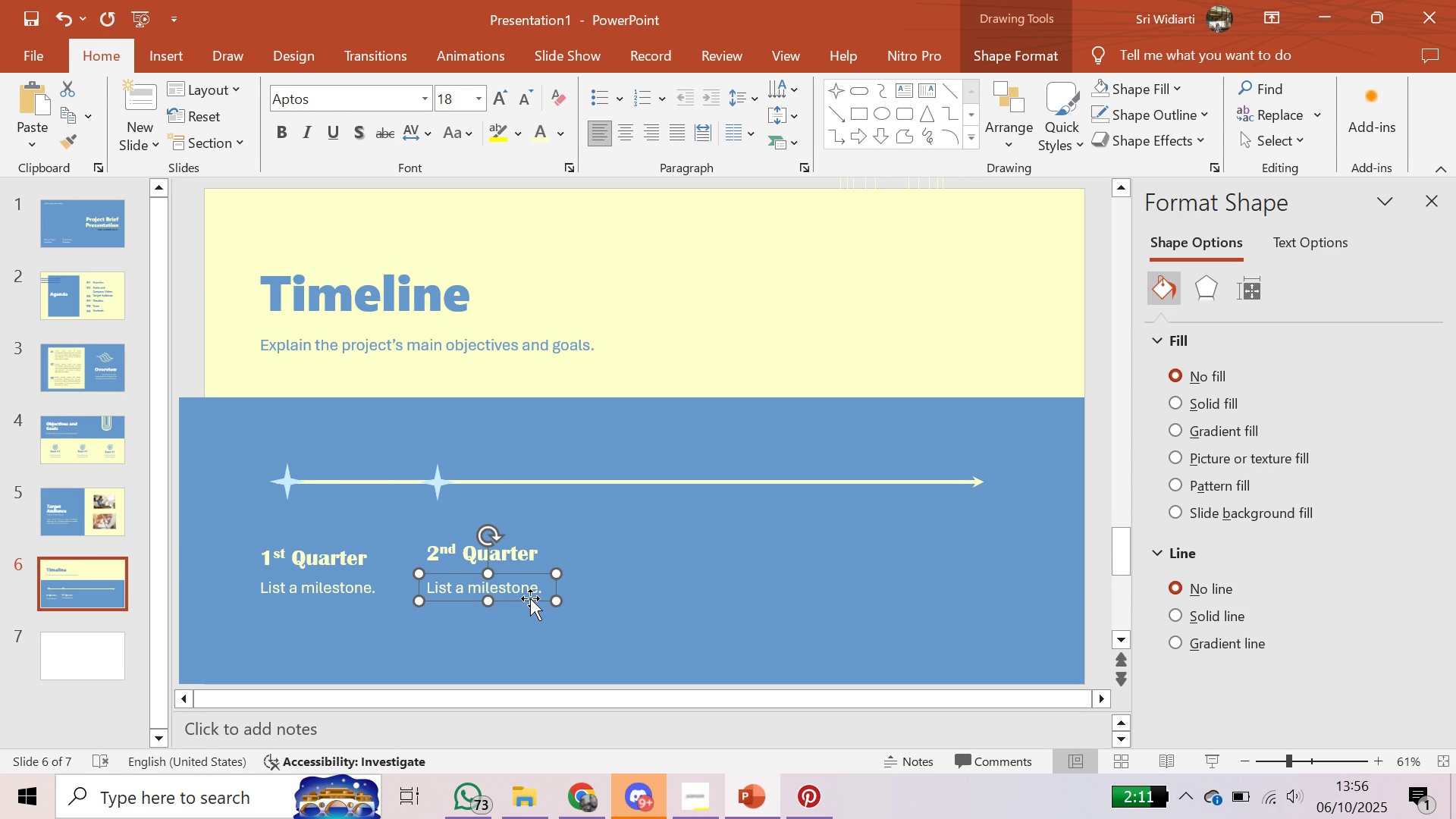 
key(ArrowDown)
 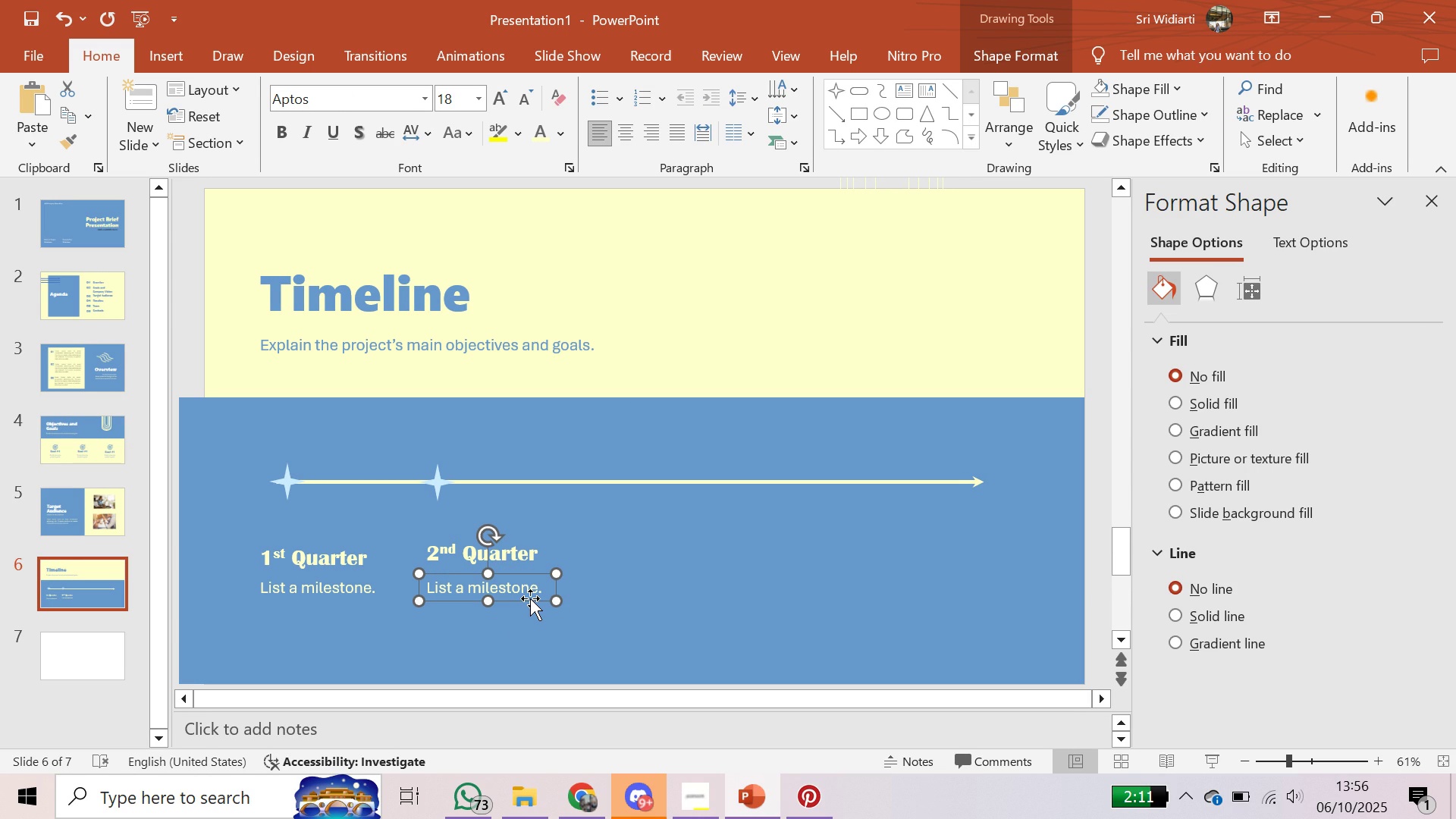 
key(ArrowDown)
 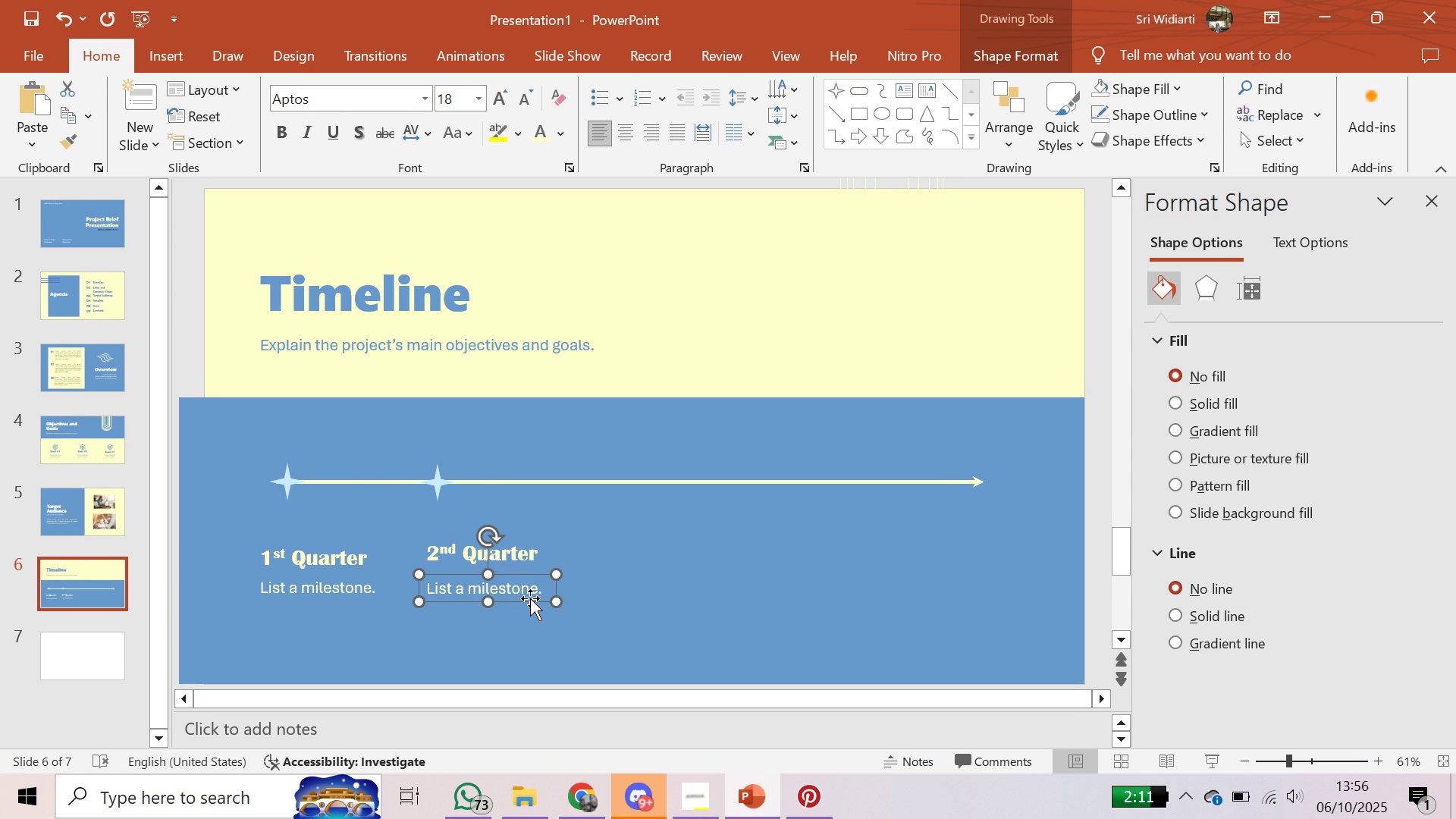 
key(ArrowDown)
 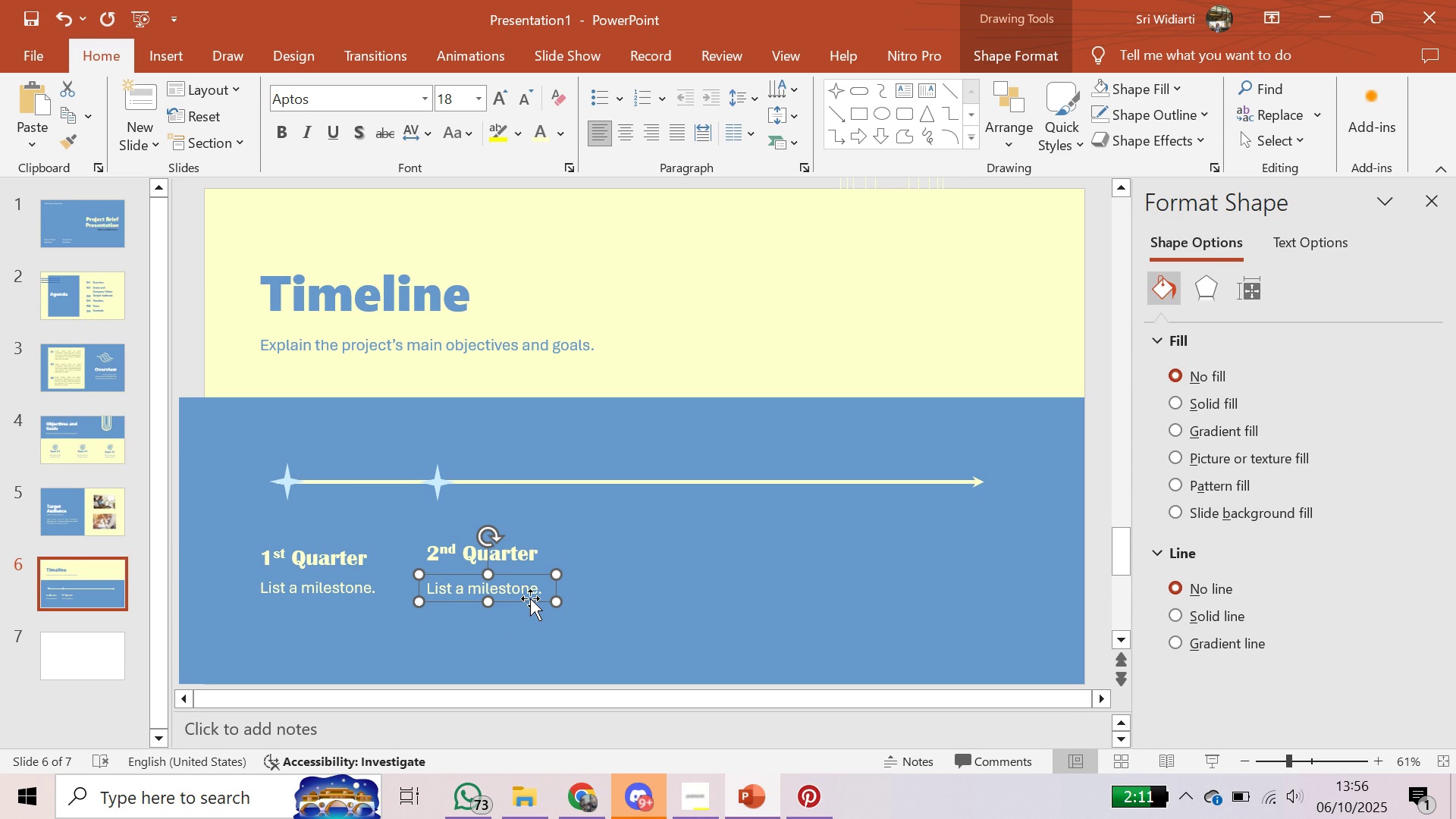 
key(ArrowUp)
 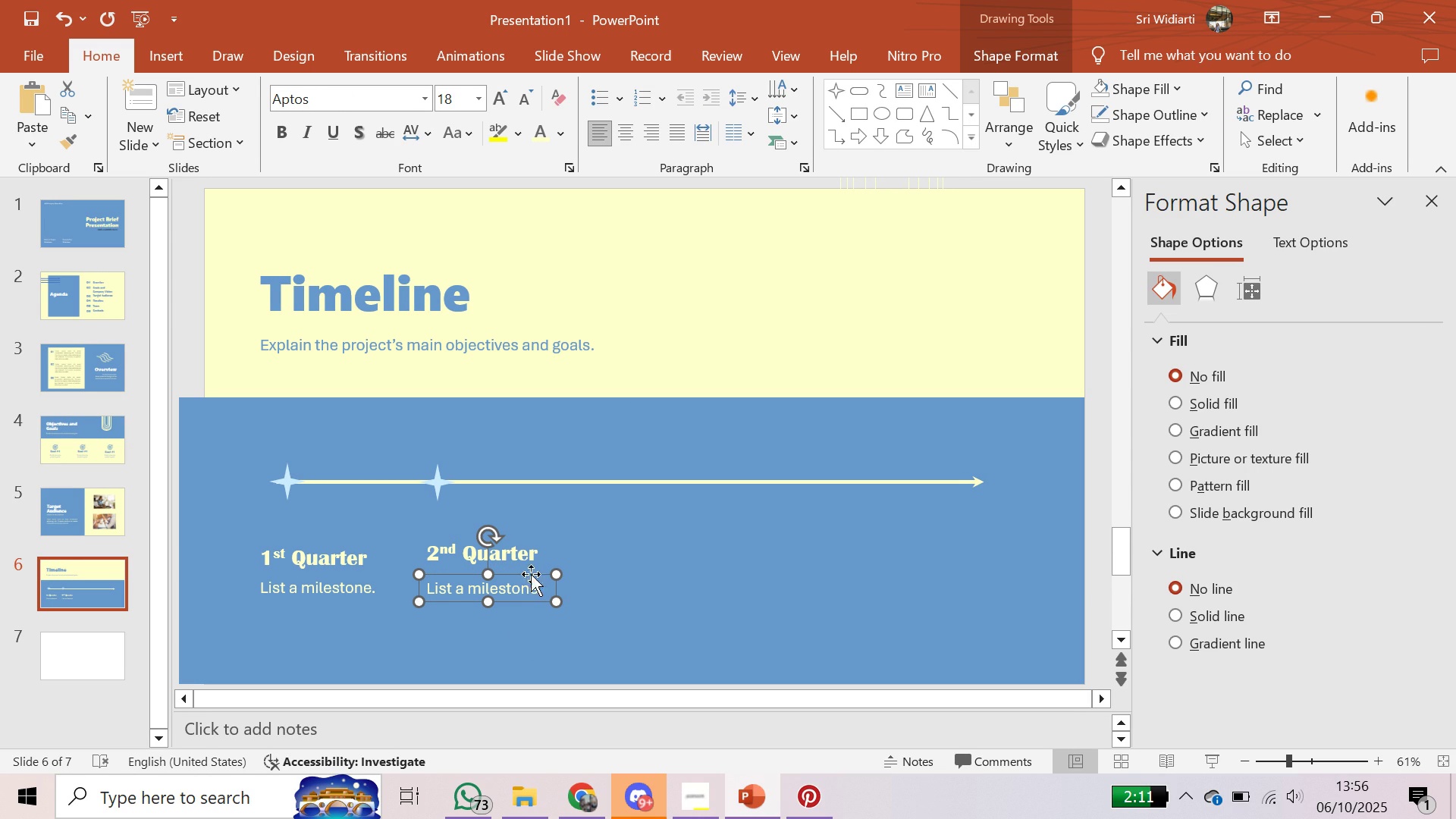 
left_click([529, 552])
 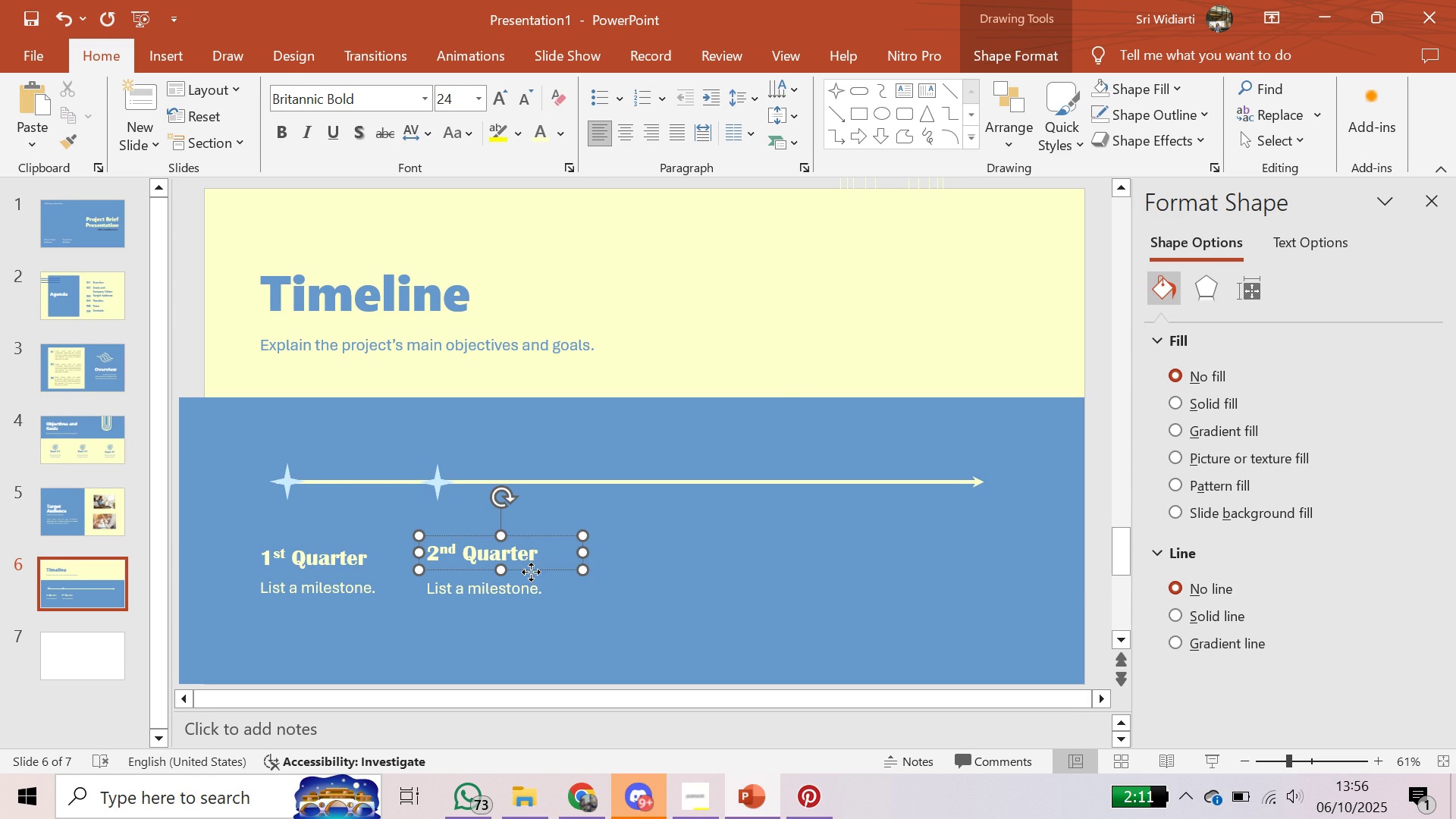 
left_click([531, 572])
 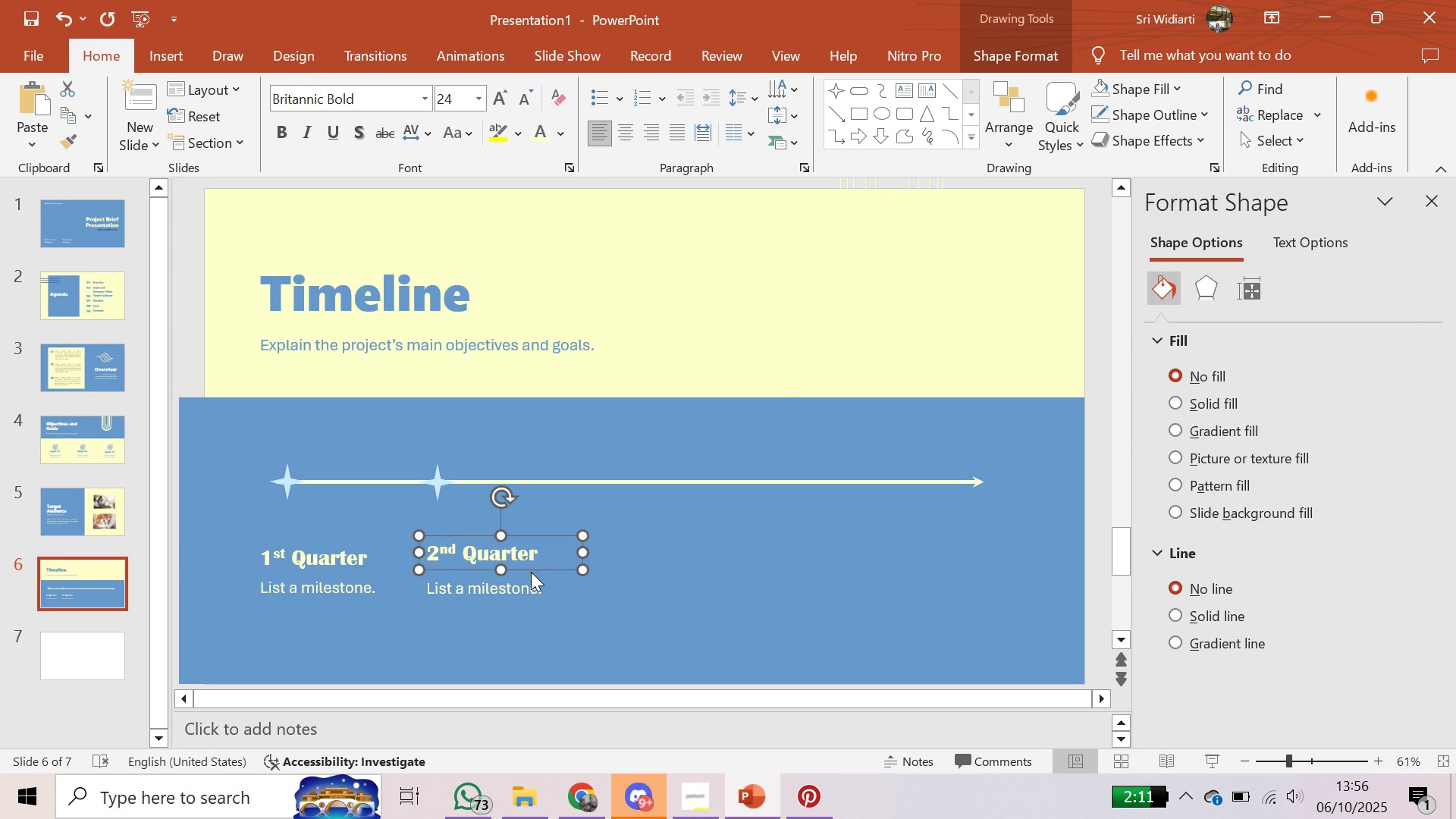 
right_click([531, 572])
 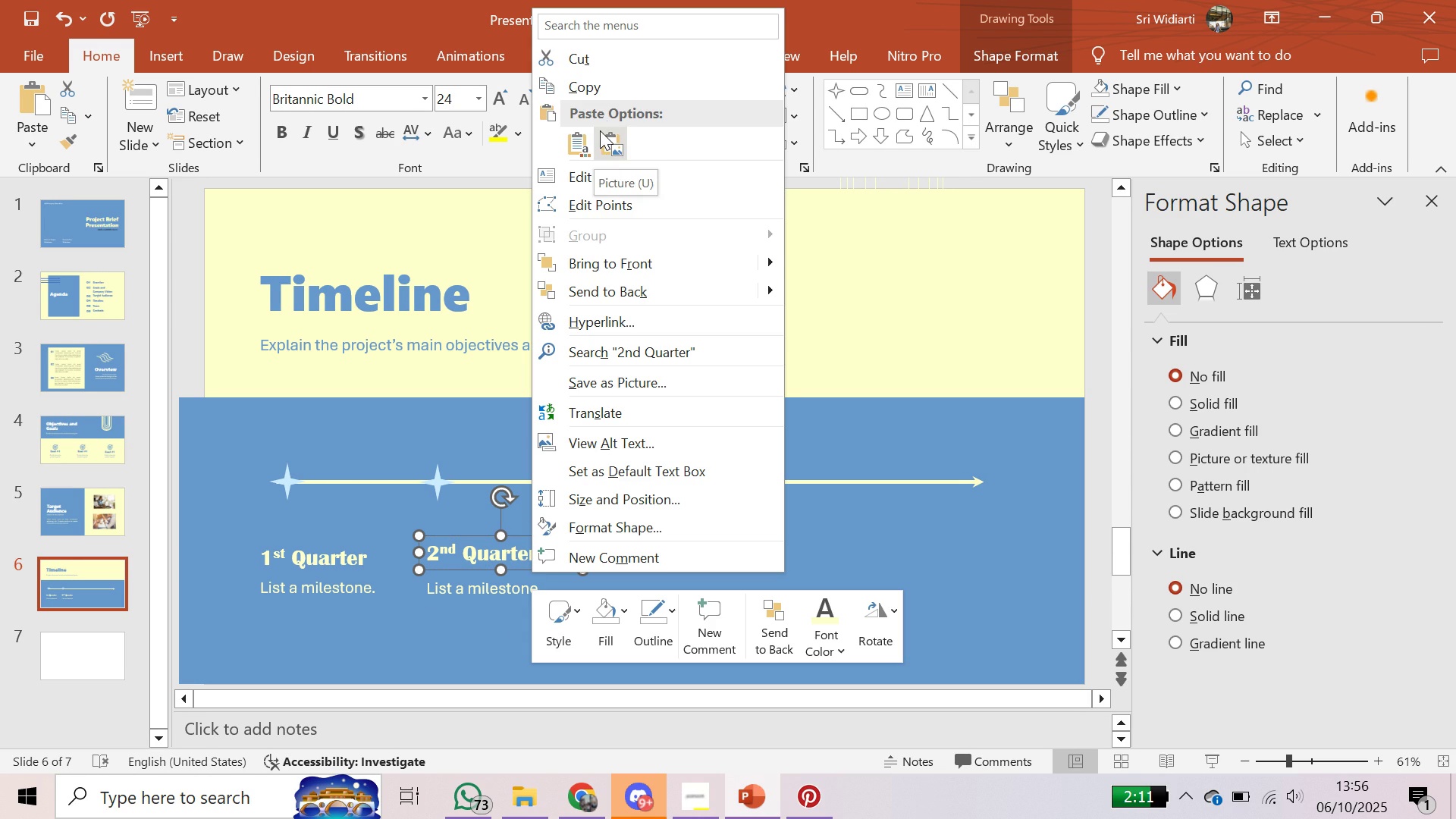 
left_click([620, 80])
 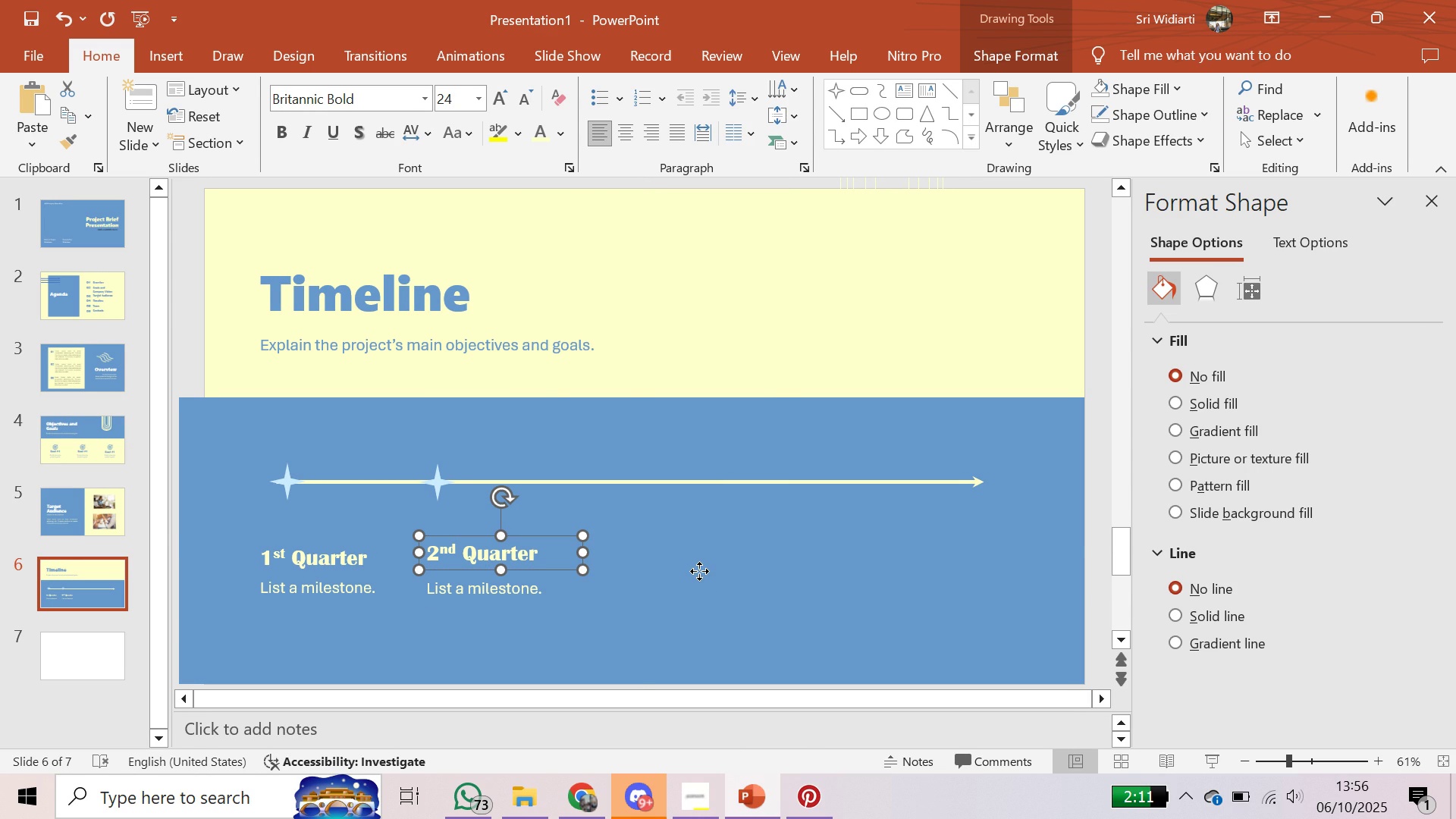 
right_click([699, 571])
 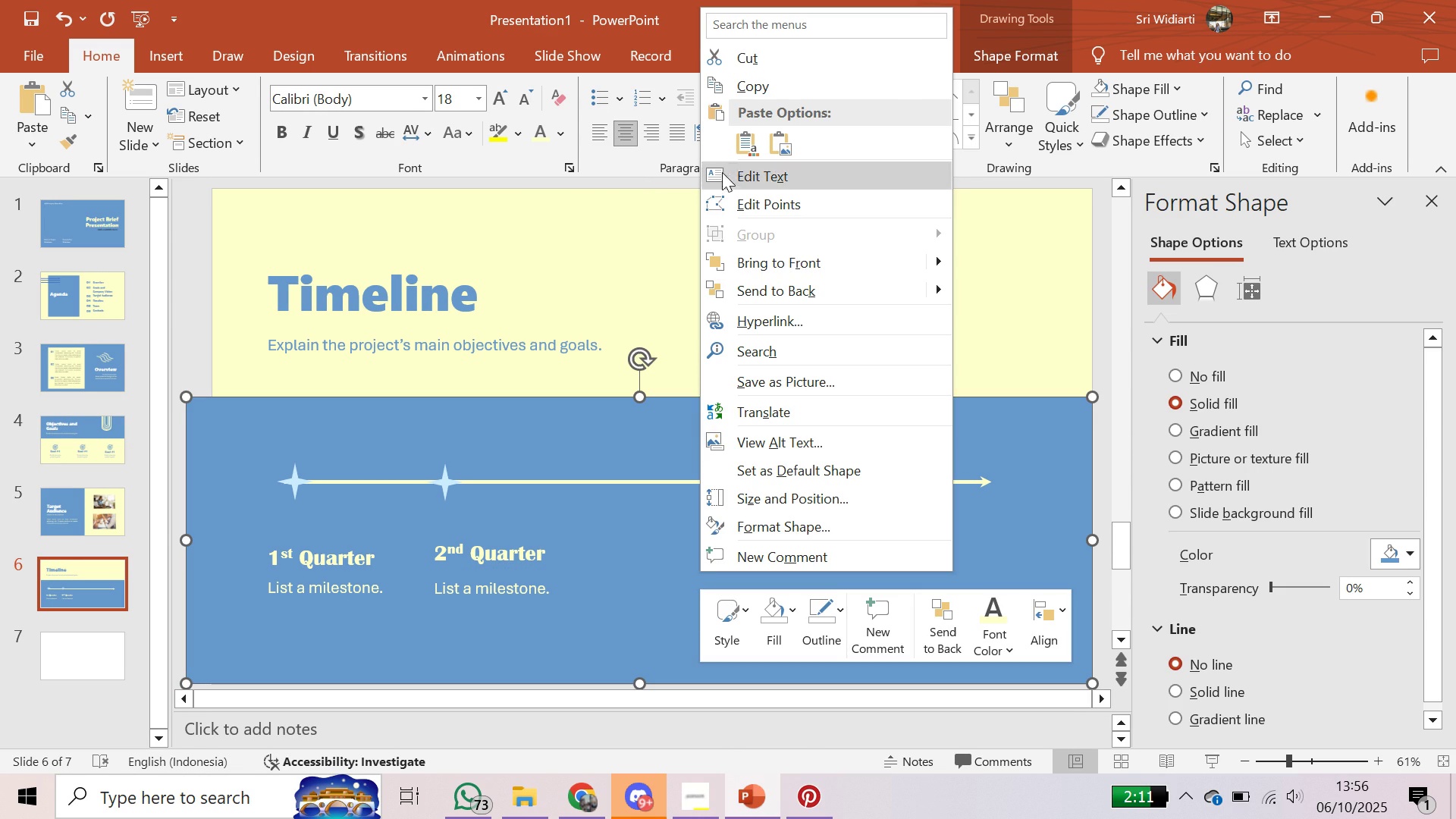 
left_click([742, 139])
 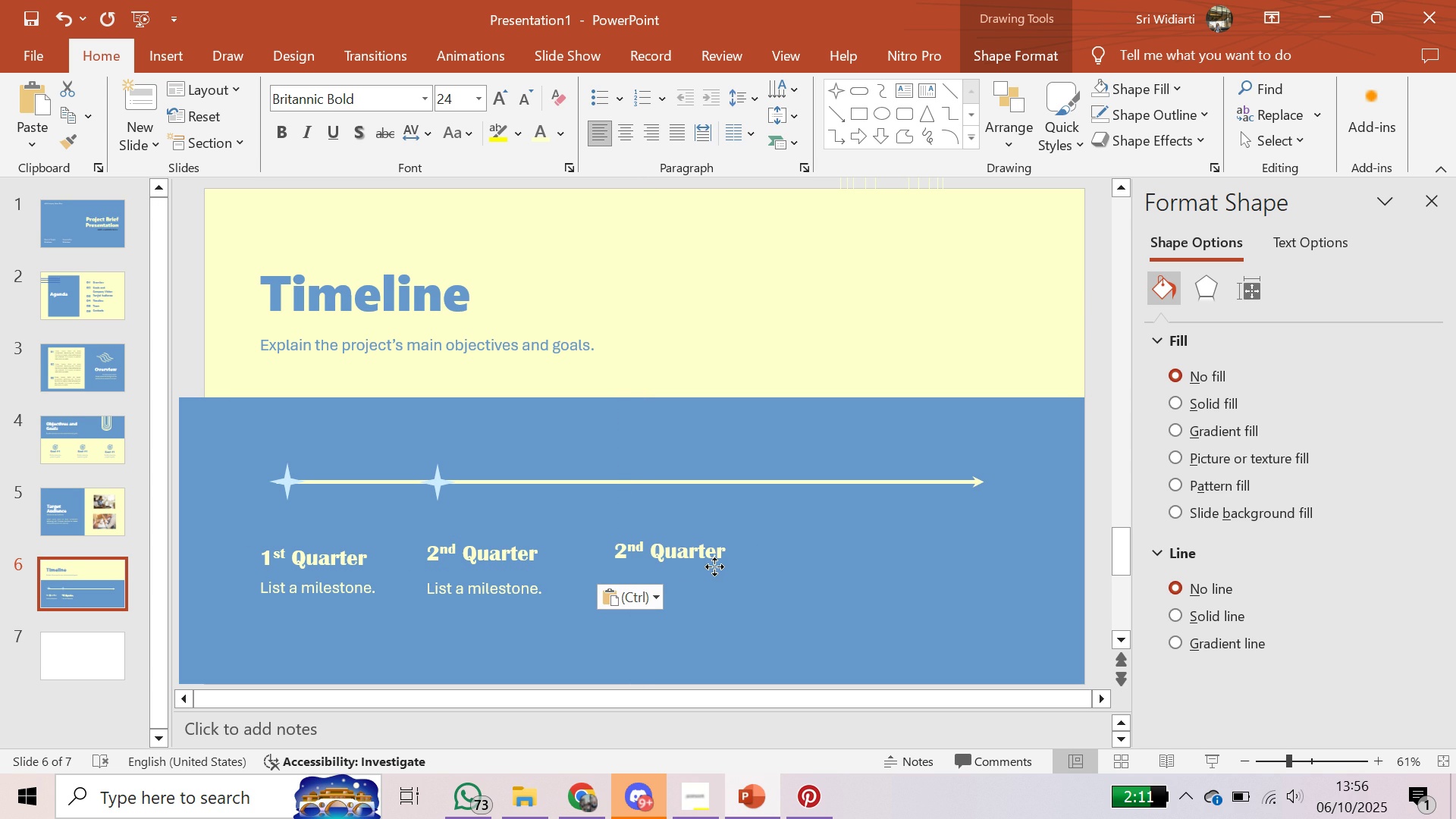 
wait(15.04)
 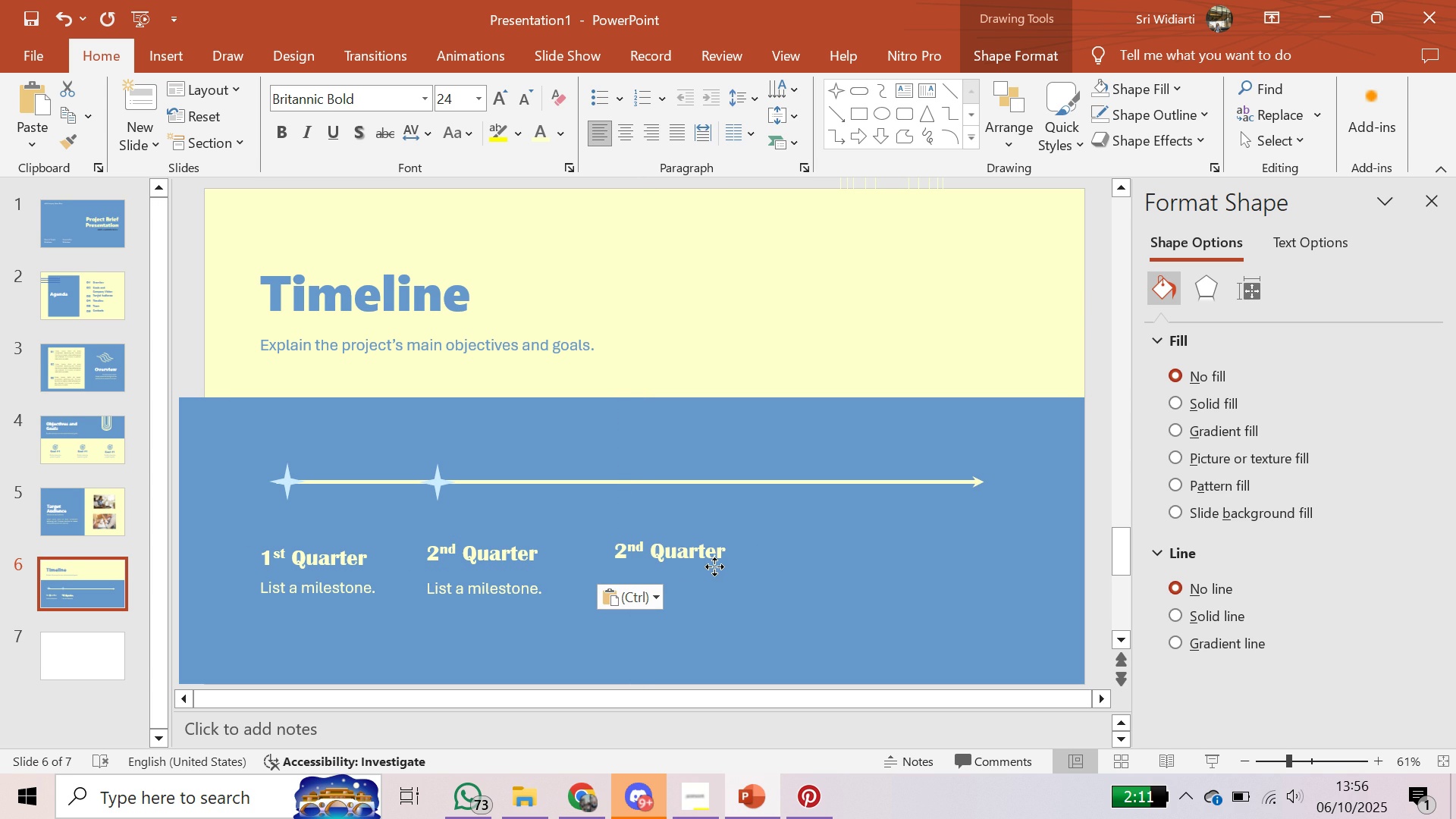 
left_click([439, 487])
 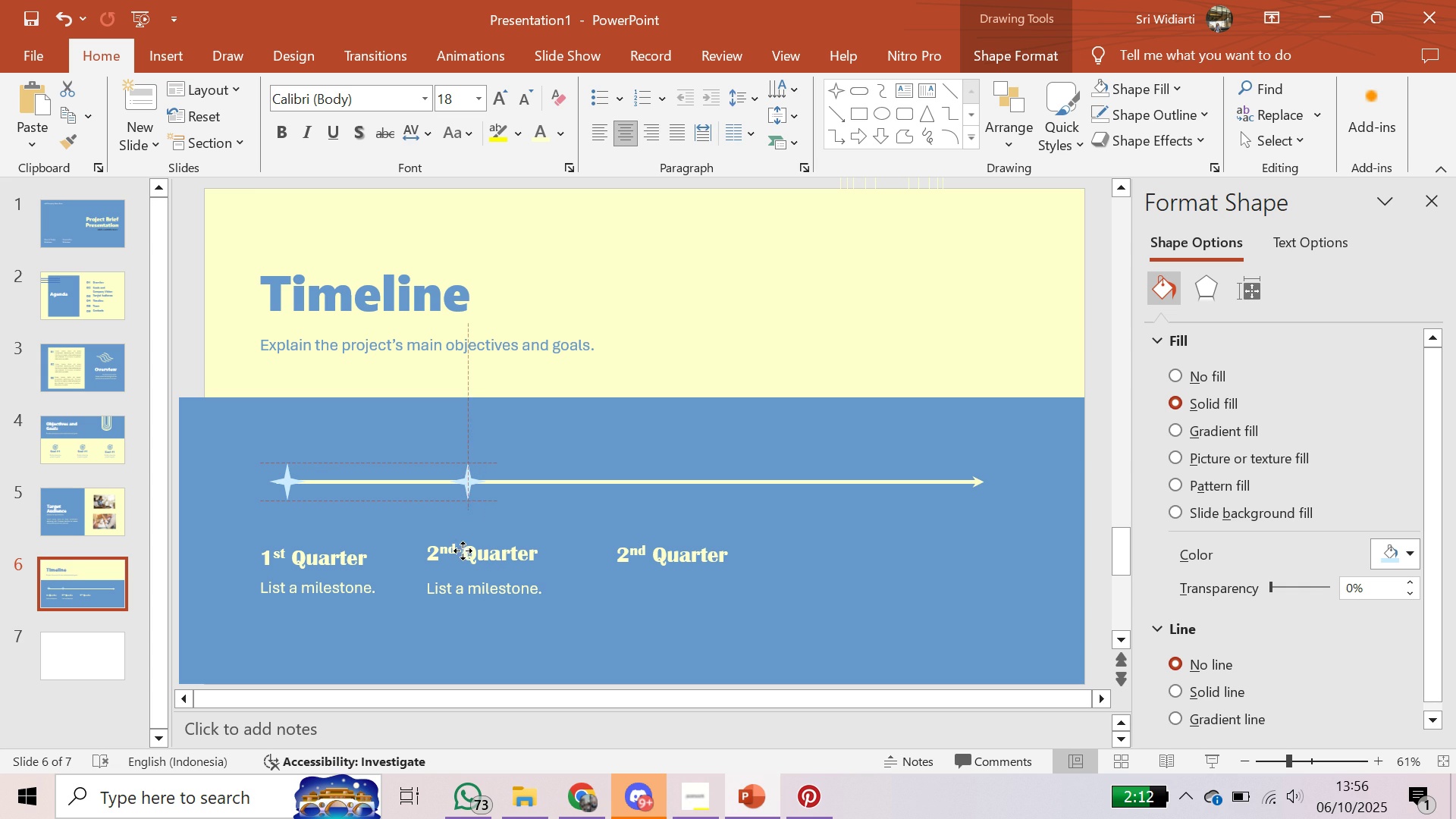 
wait(10.6)
 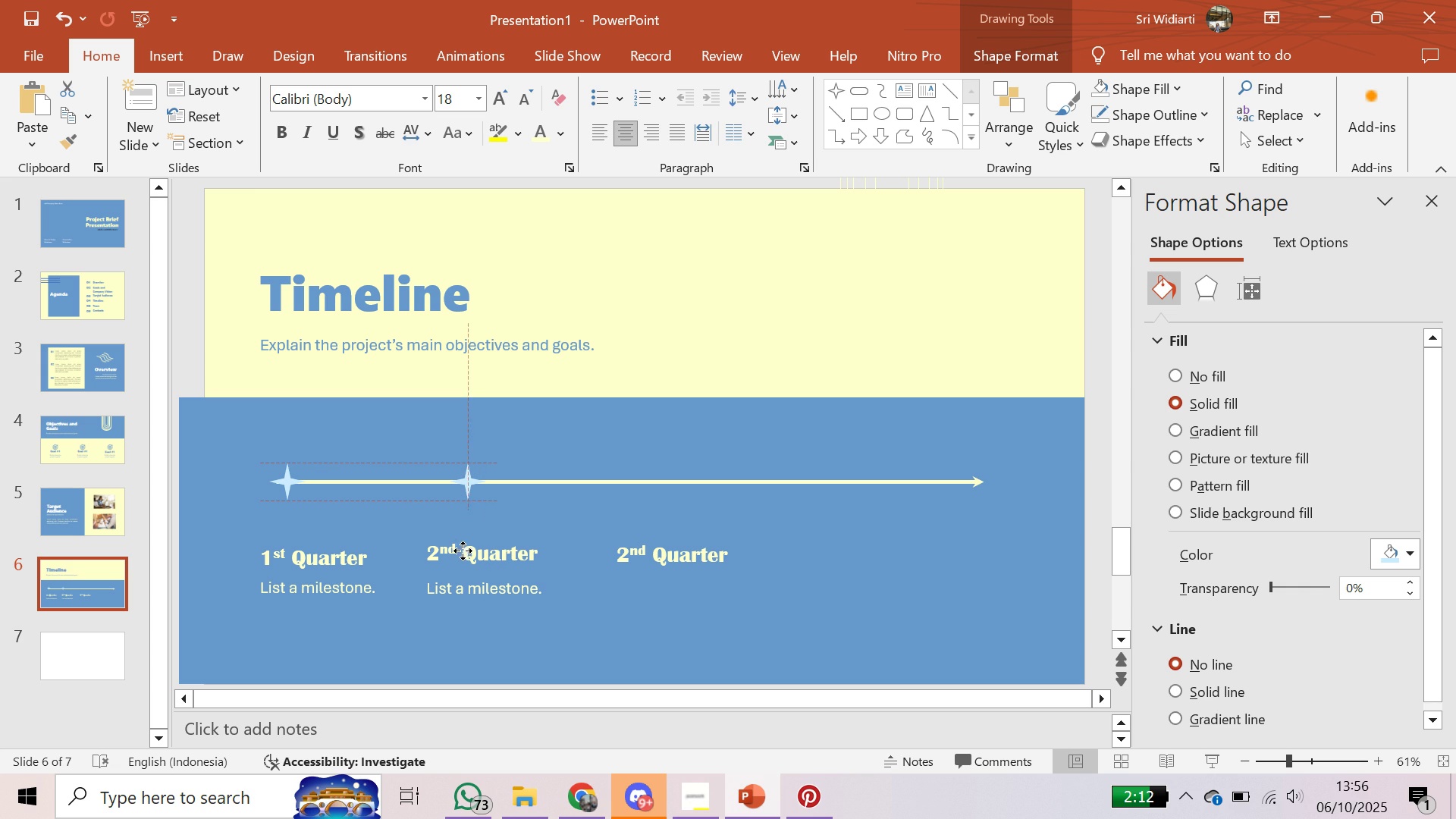 
left_click([479, 563])